 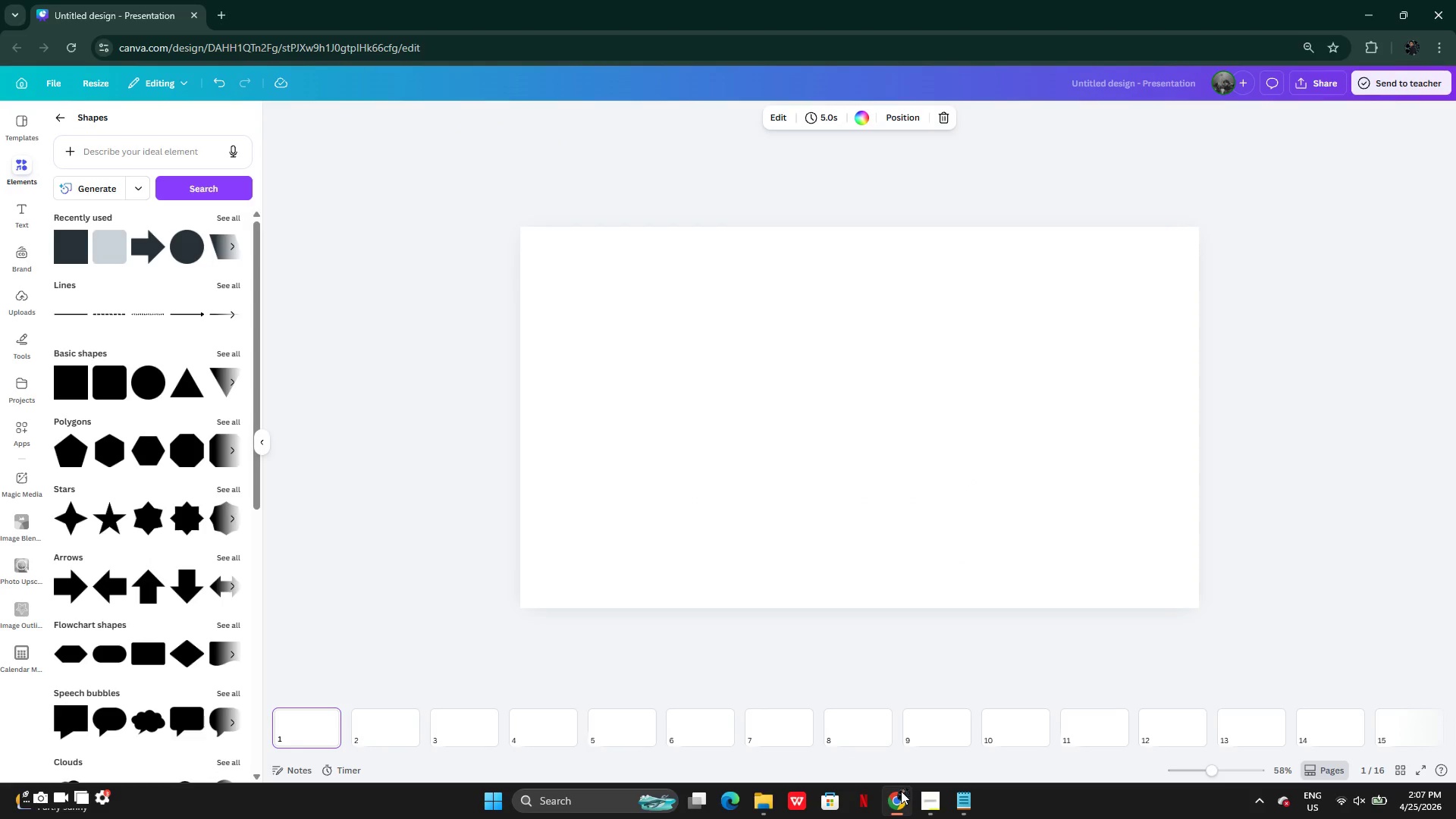 
left_click([673, 318])
 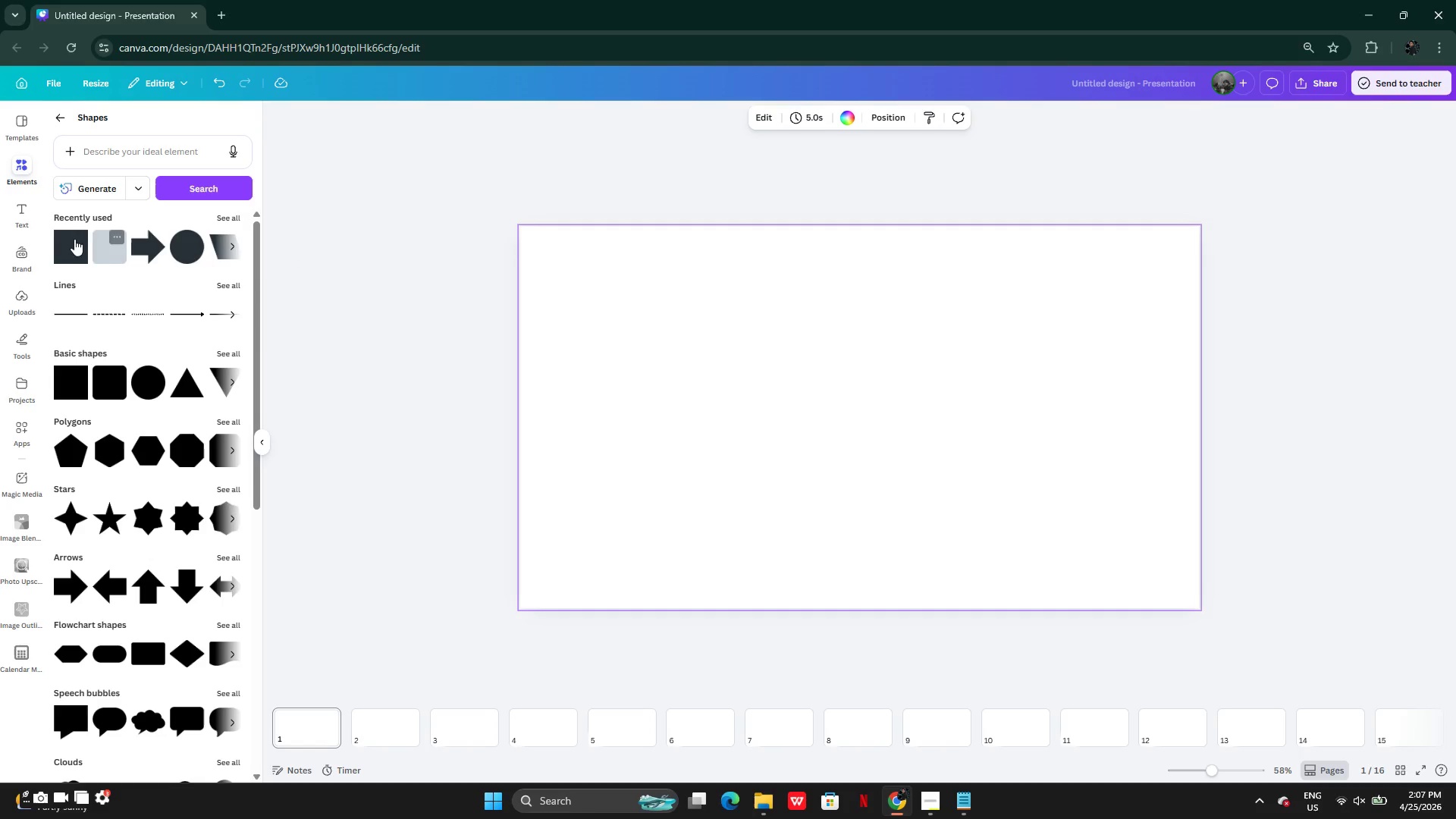 
left_click([55, 247])
 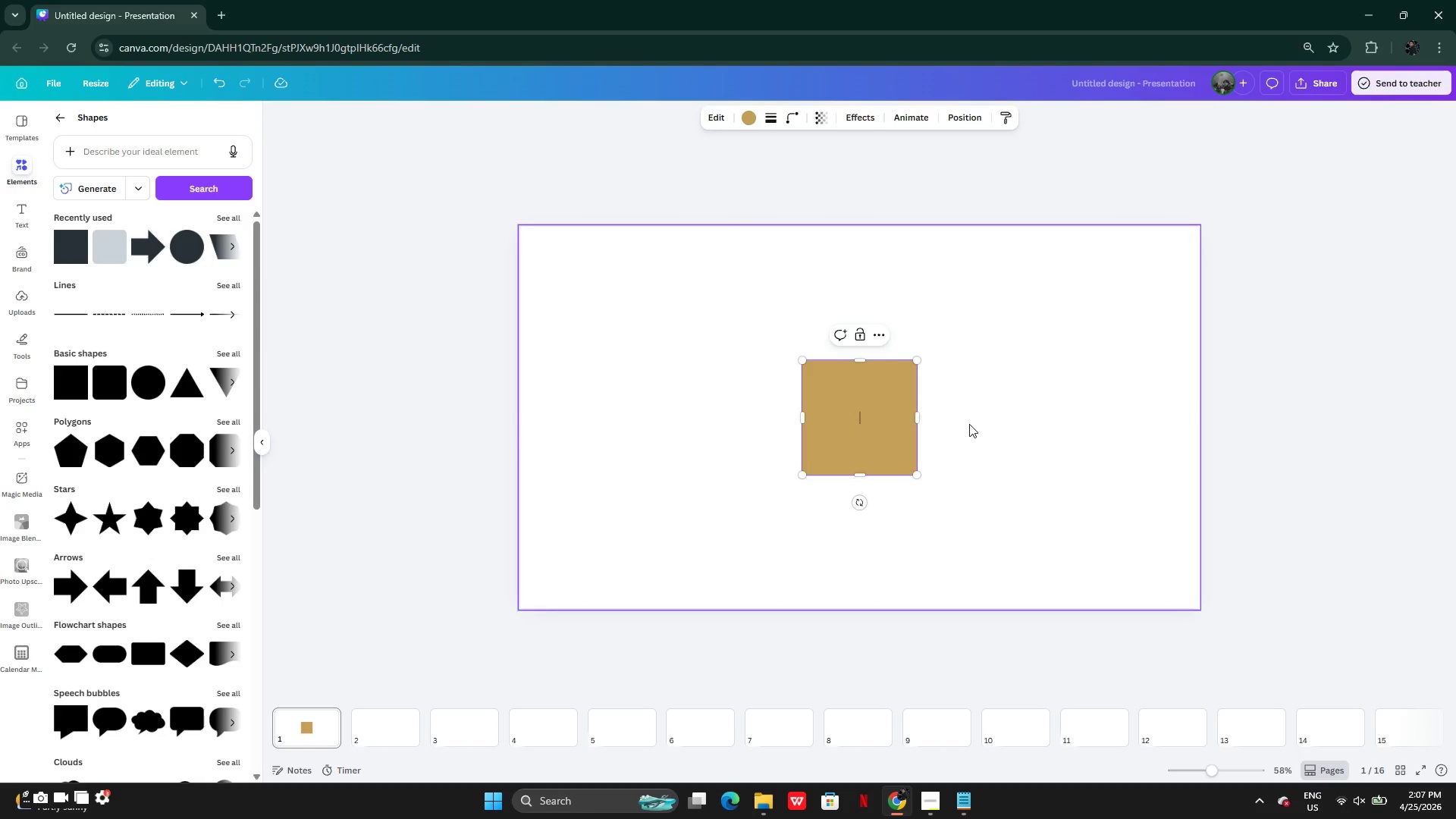 
double_click([862, 419])
 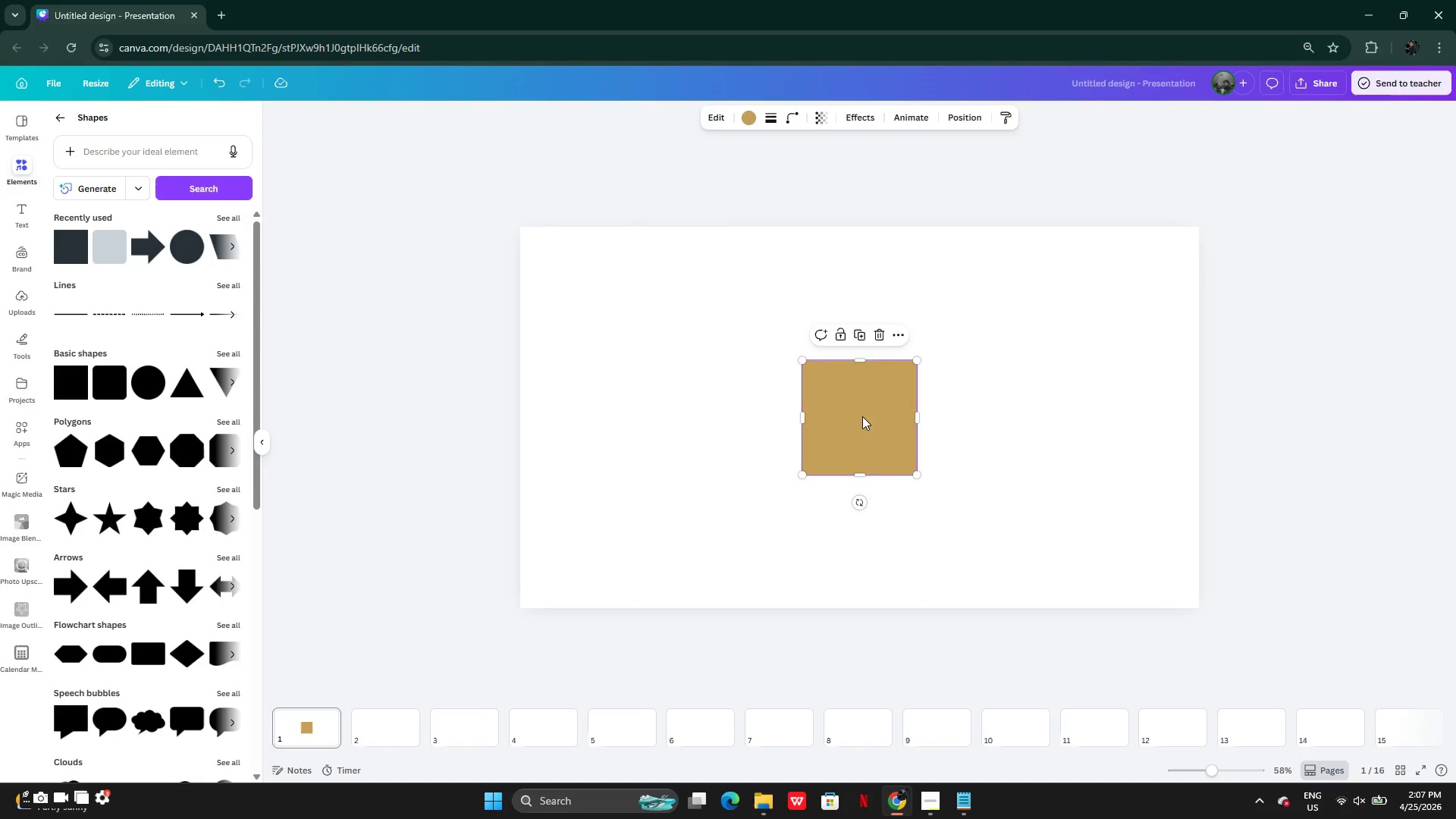 
key(Backspace)
 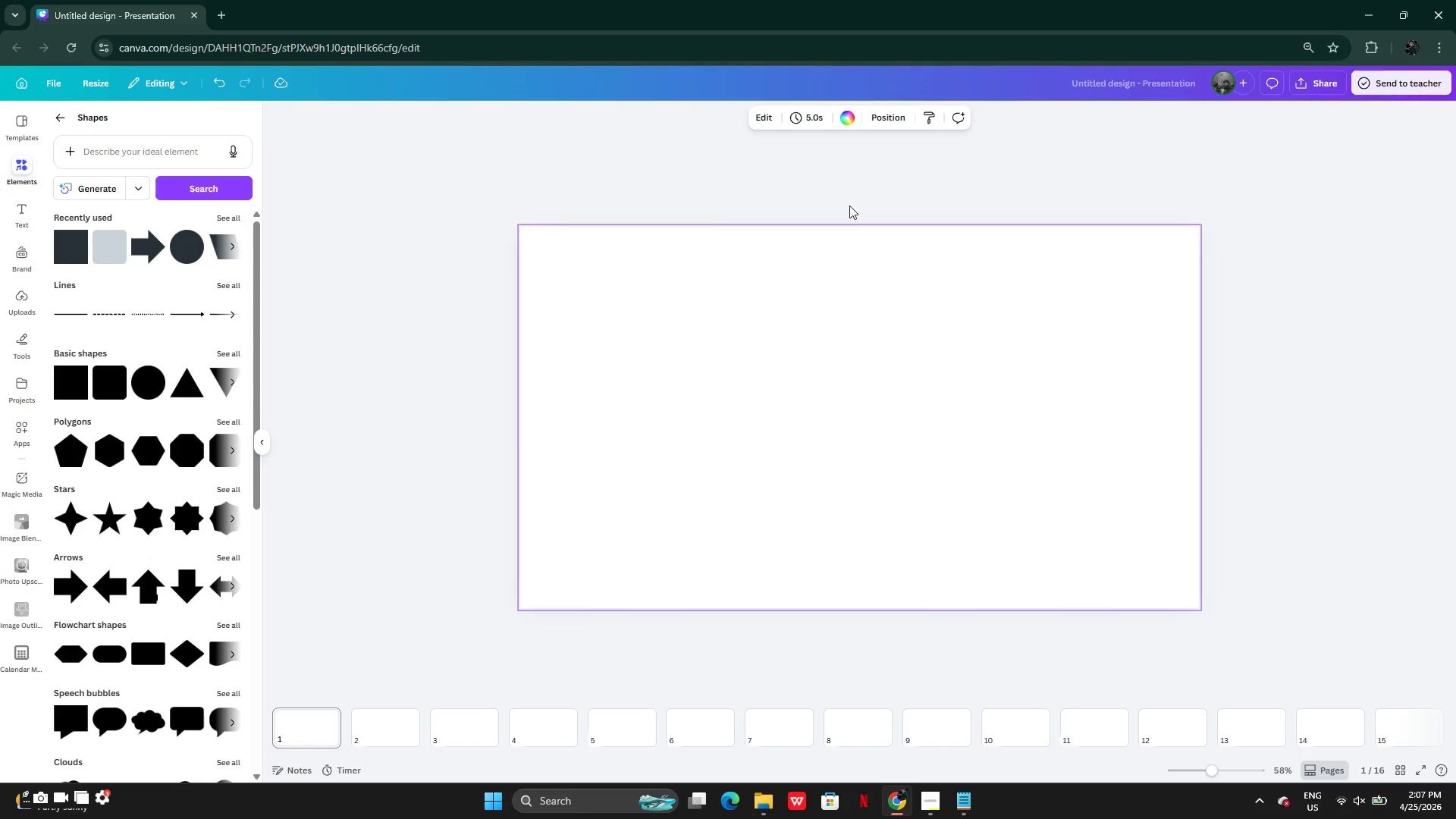 
left_click([847, 124])
 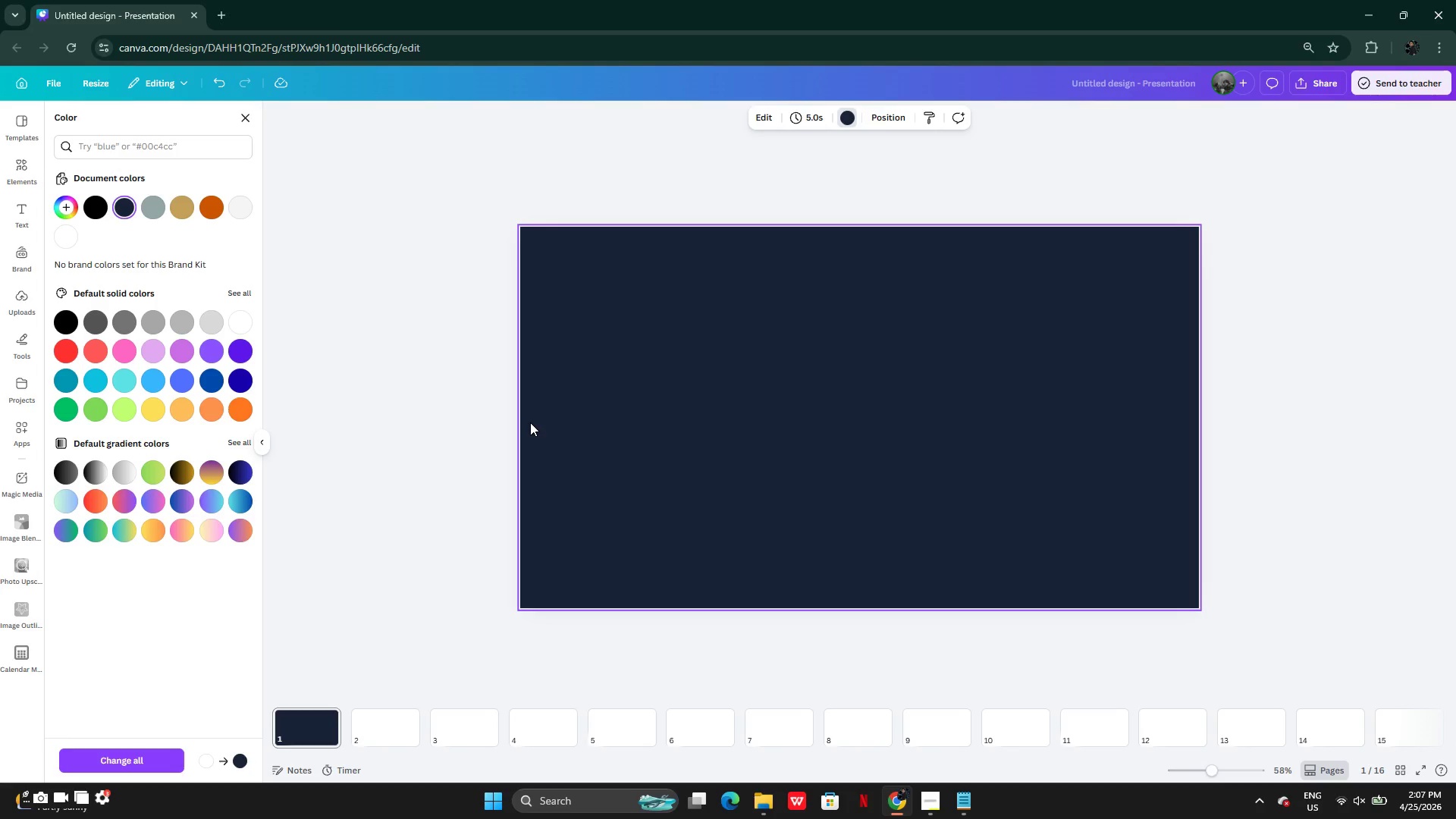 
wait(10.66)
 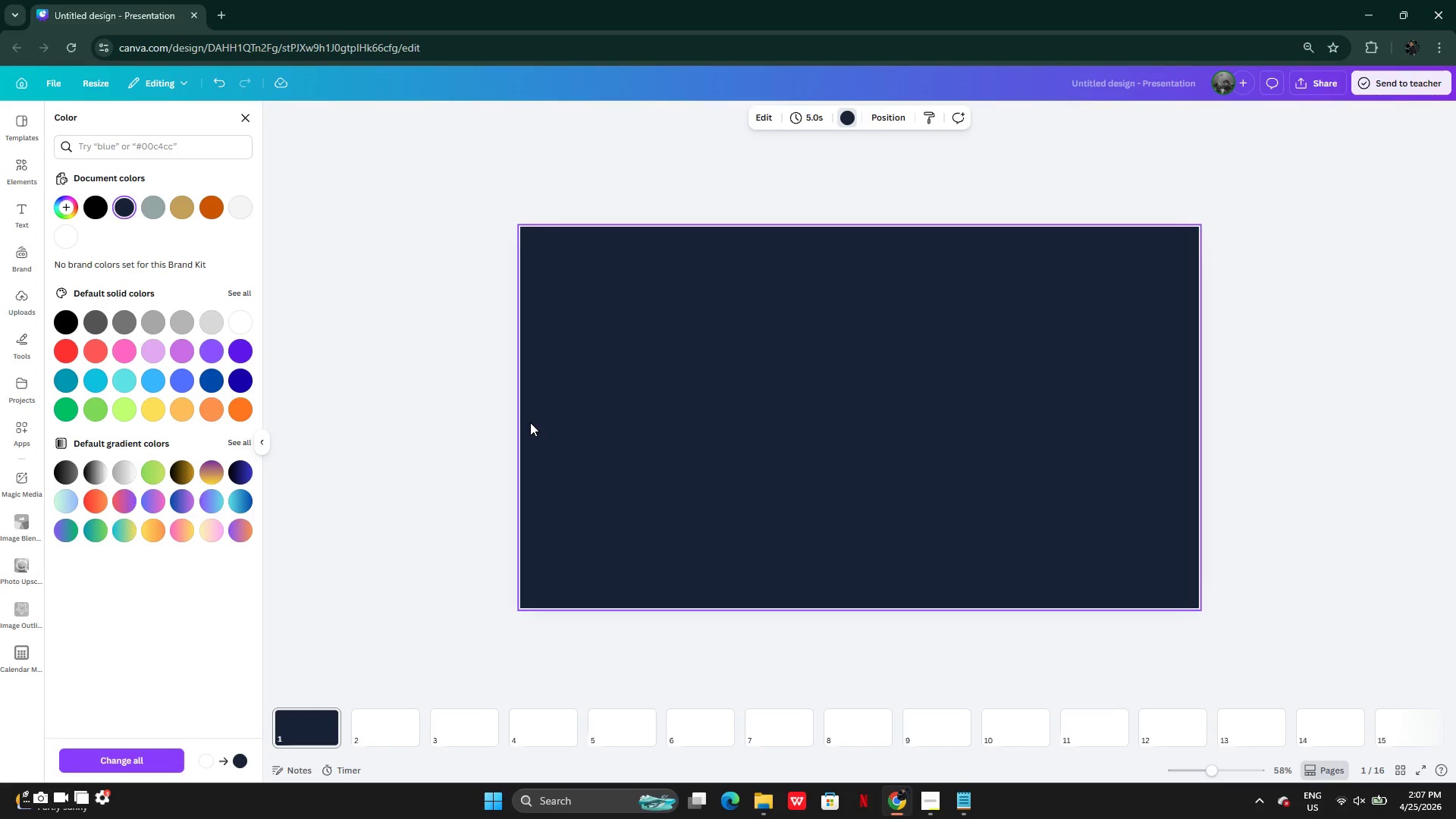 
left_click([16, 284])
 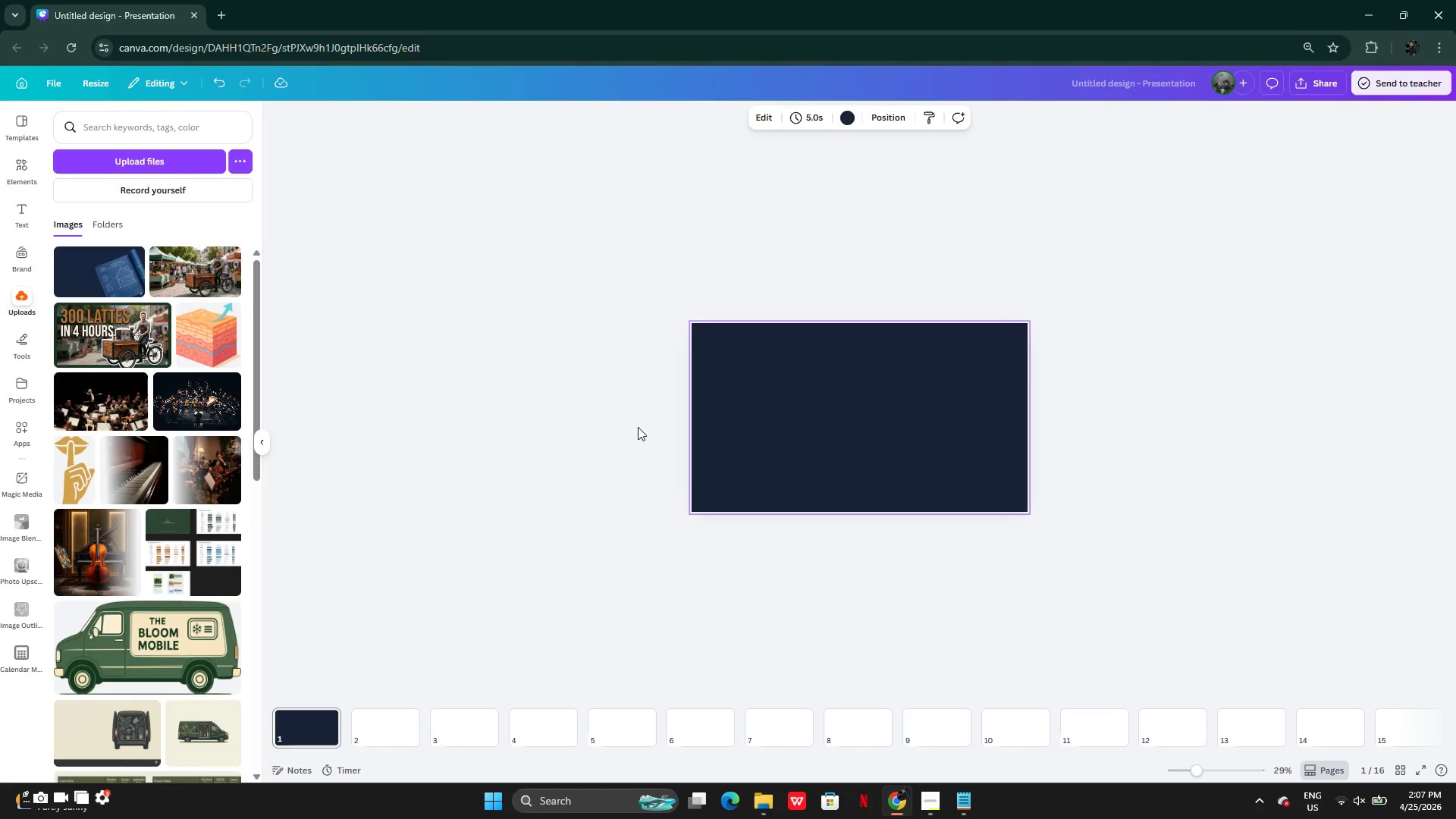 
left_click([94, 277])
 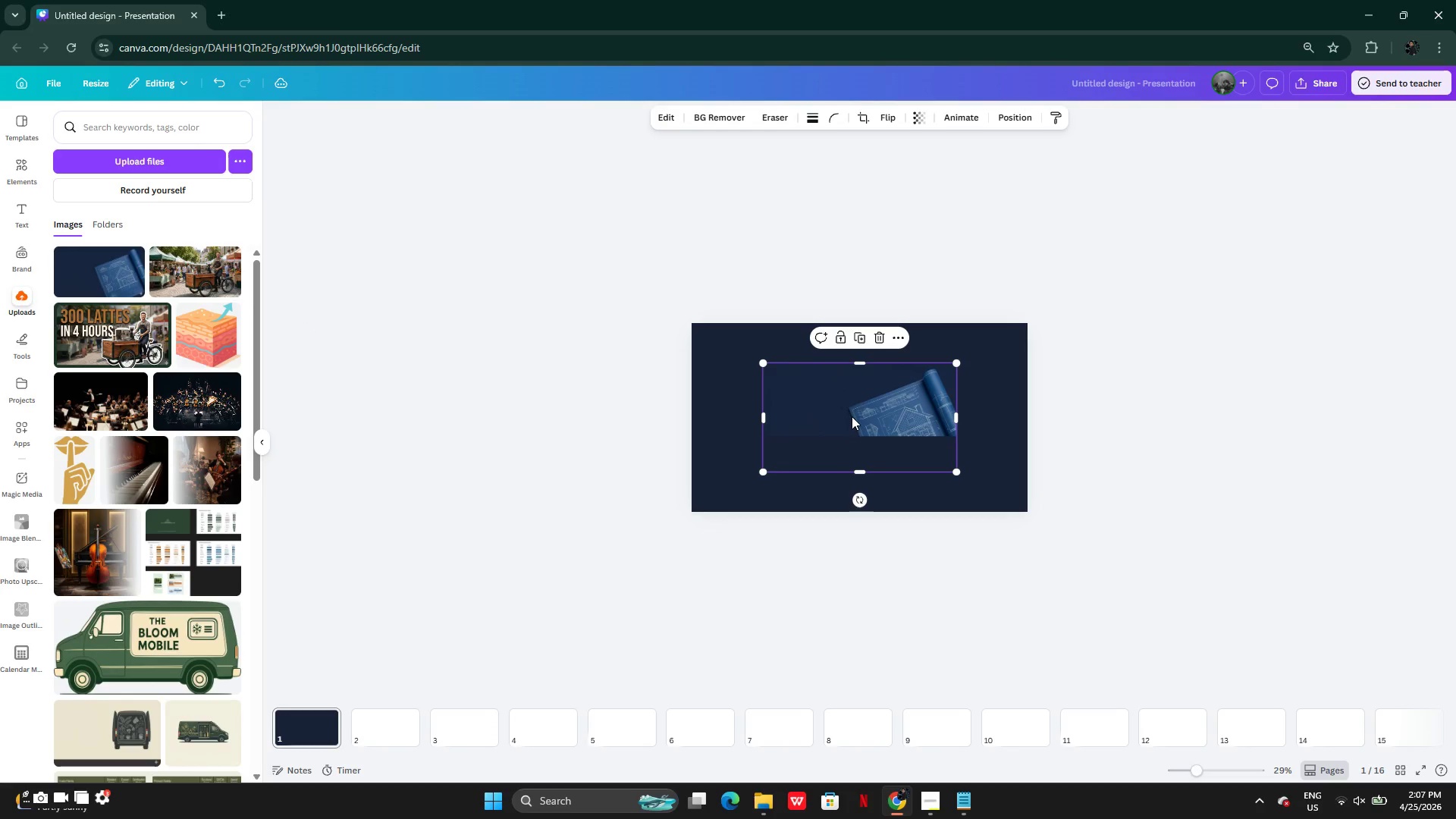 
right_click([852, 411])
 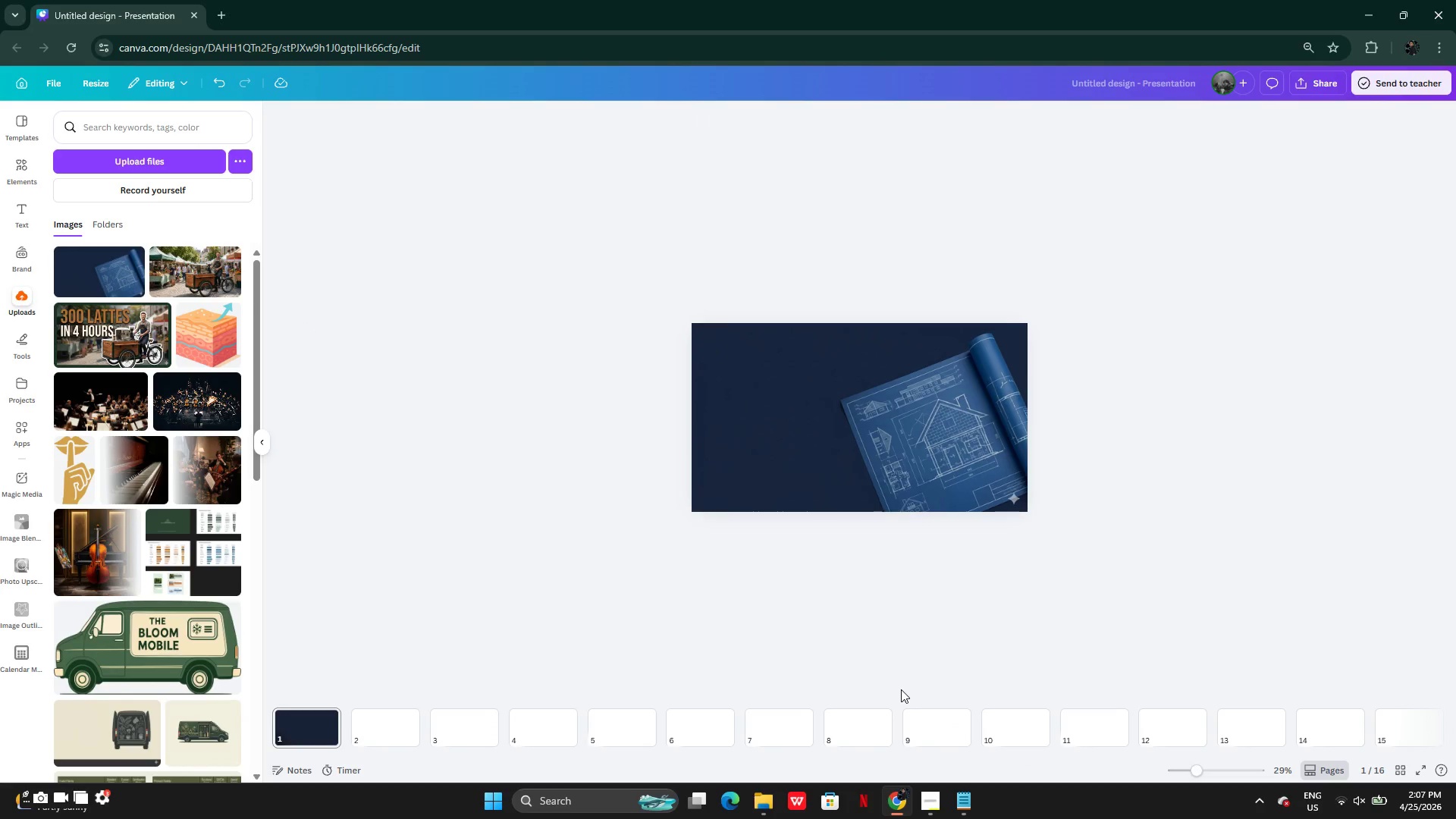 
double_click([965, 399])
 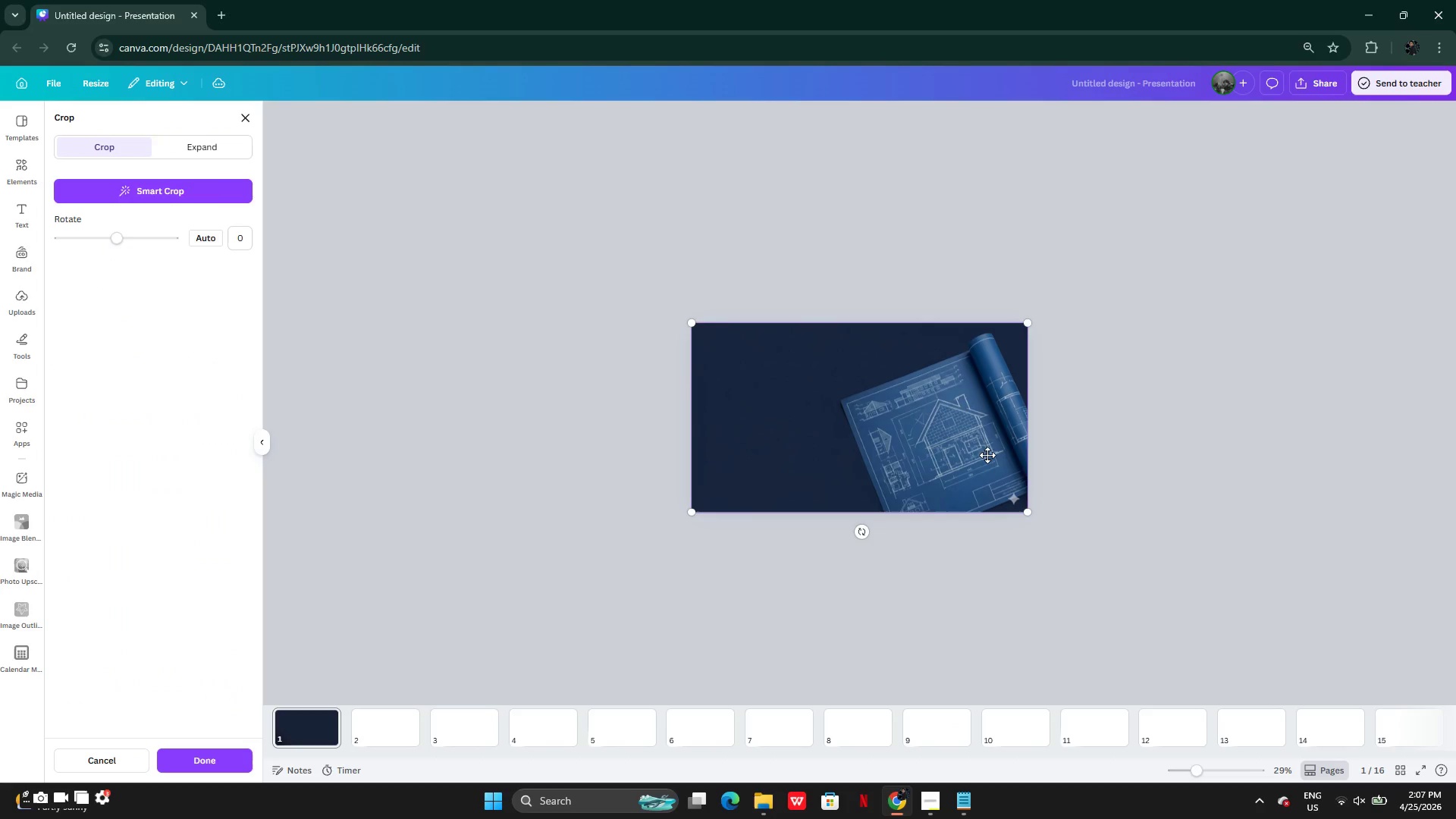 
left_click_drag(start_coordinate=[989, 457], to_coordinate=[1004, 466])
 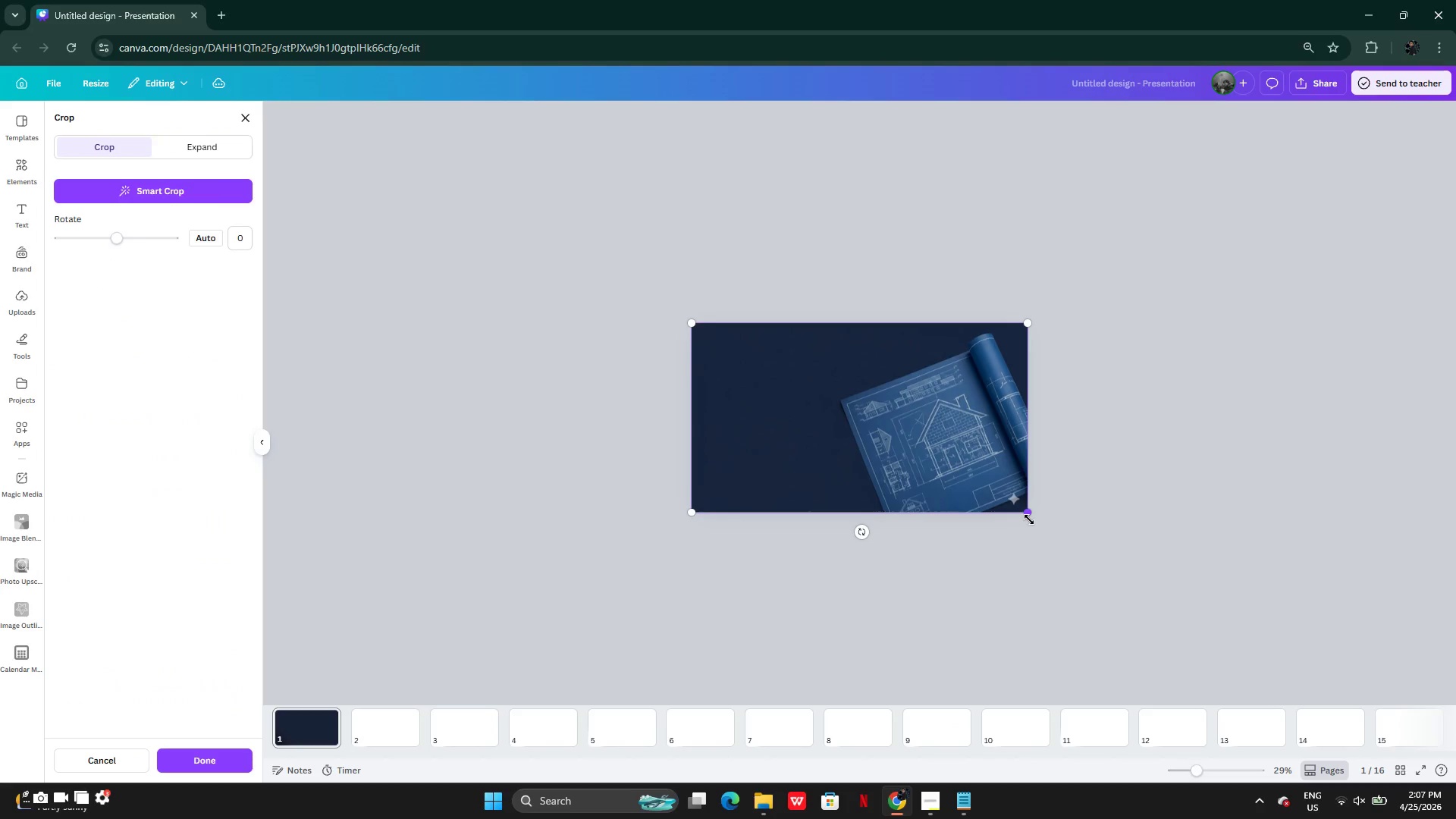 
left_click_drag(start_coordinate=[1029, 518], to_coordinate=[1048, 533])
 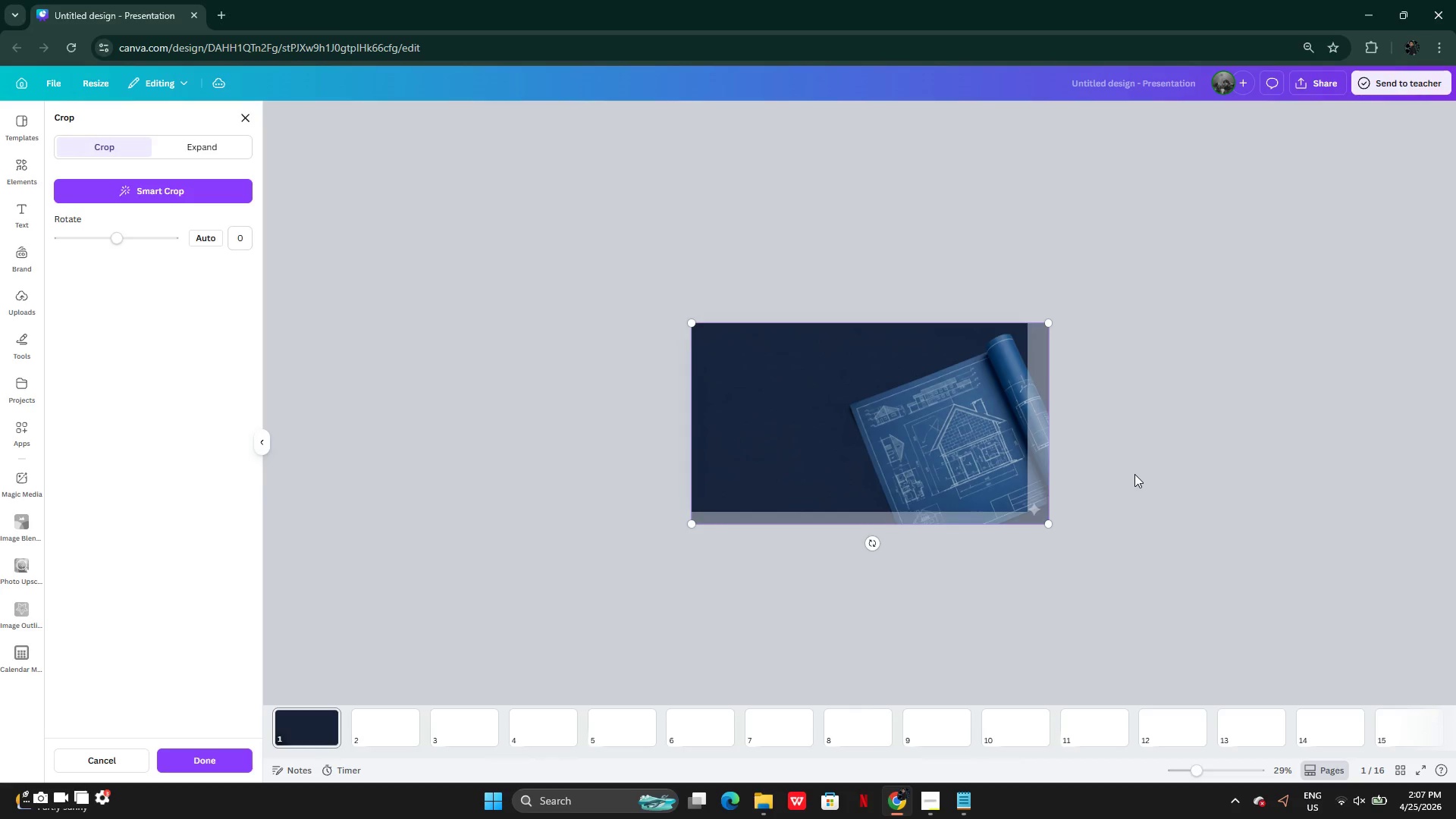 
left_click([1134, 474])